 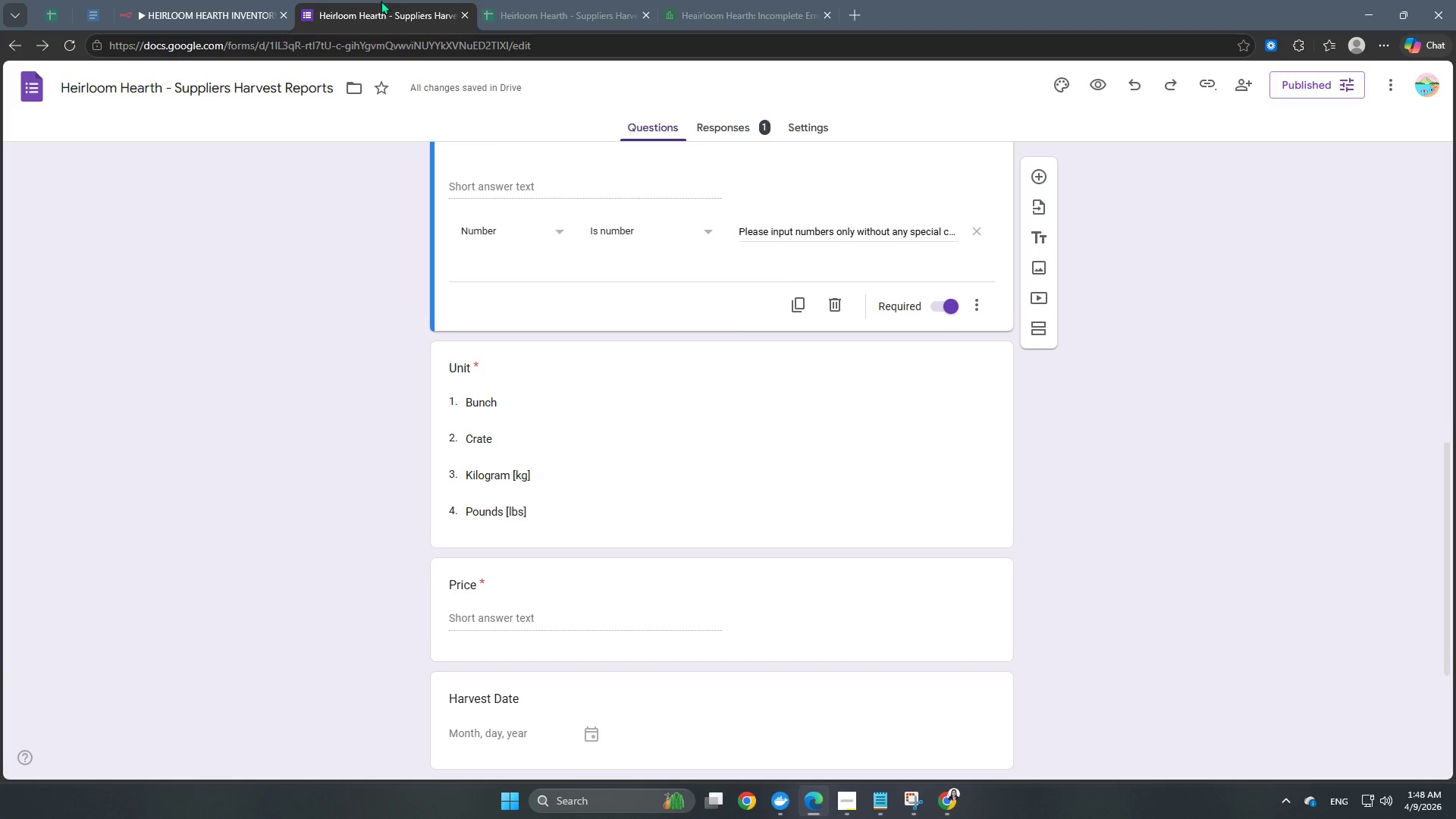 
scroll: coordinate [576, 510], scroll_direction: up, amount: 3.0
 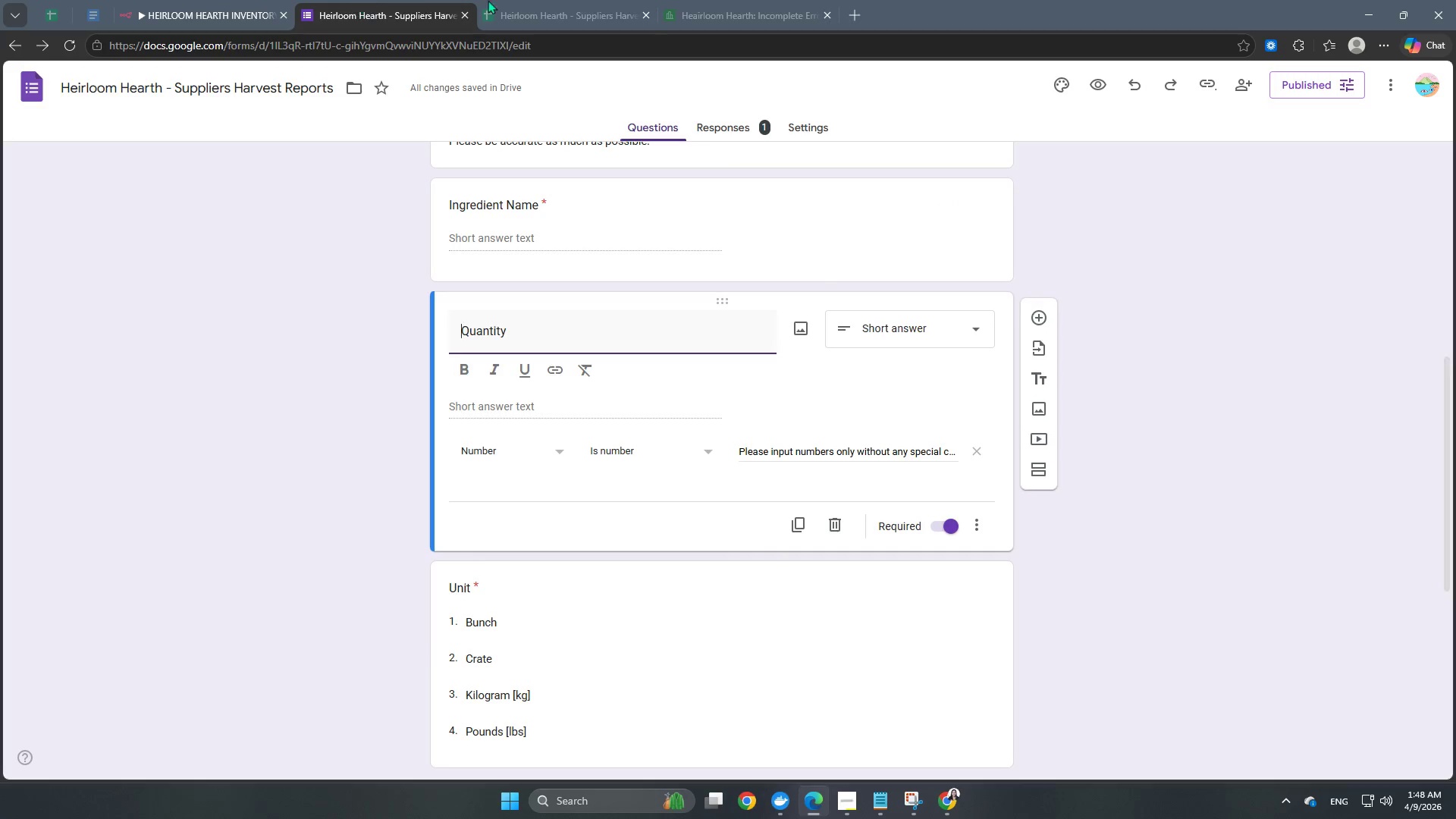 
left_click([499, 0])
 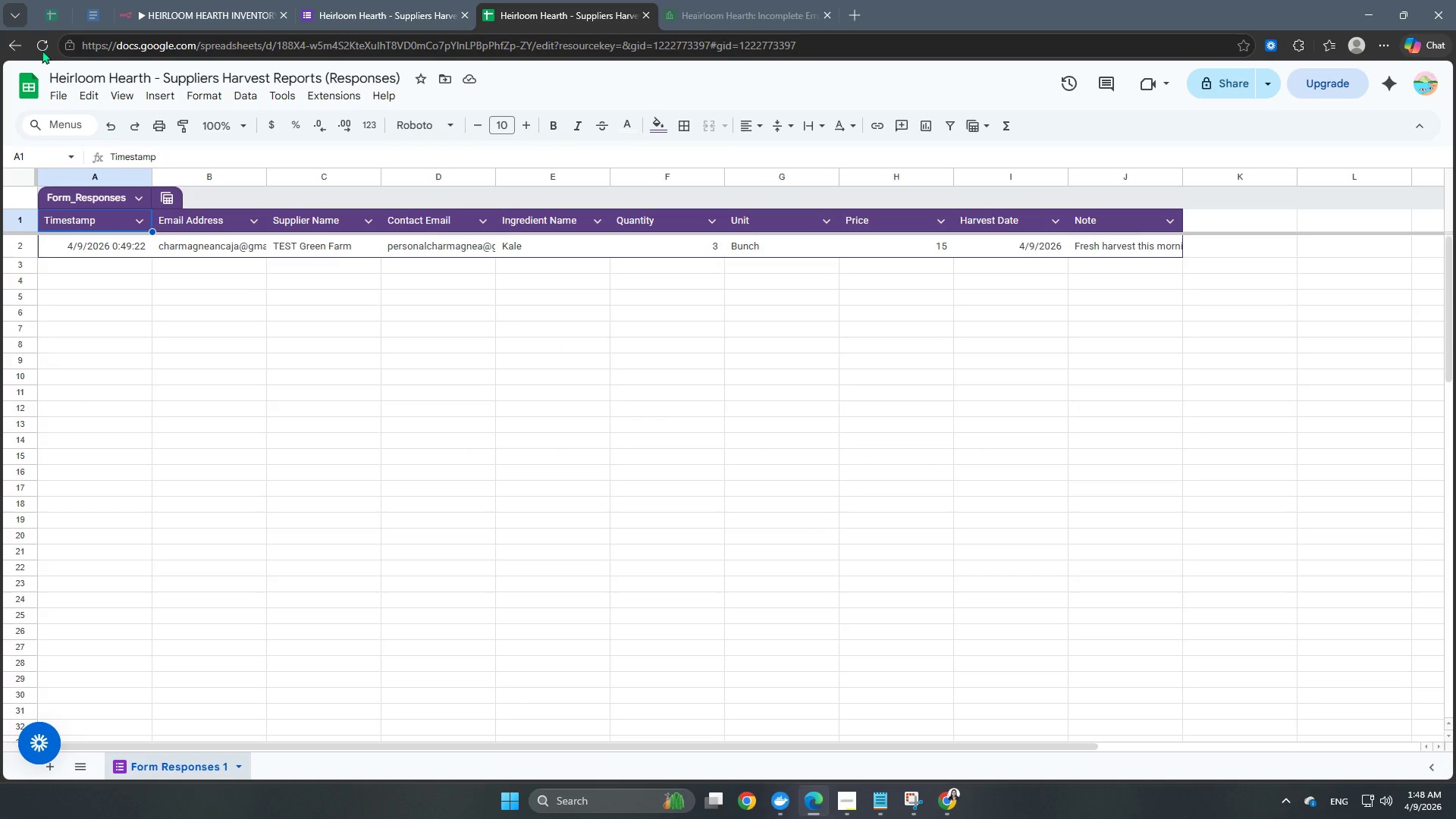 
left_click([39, 47])
 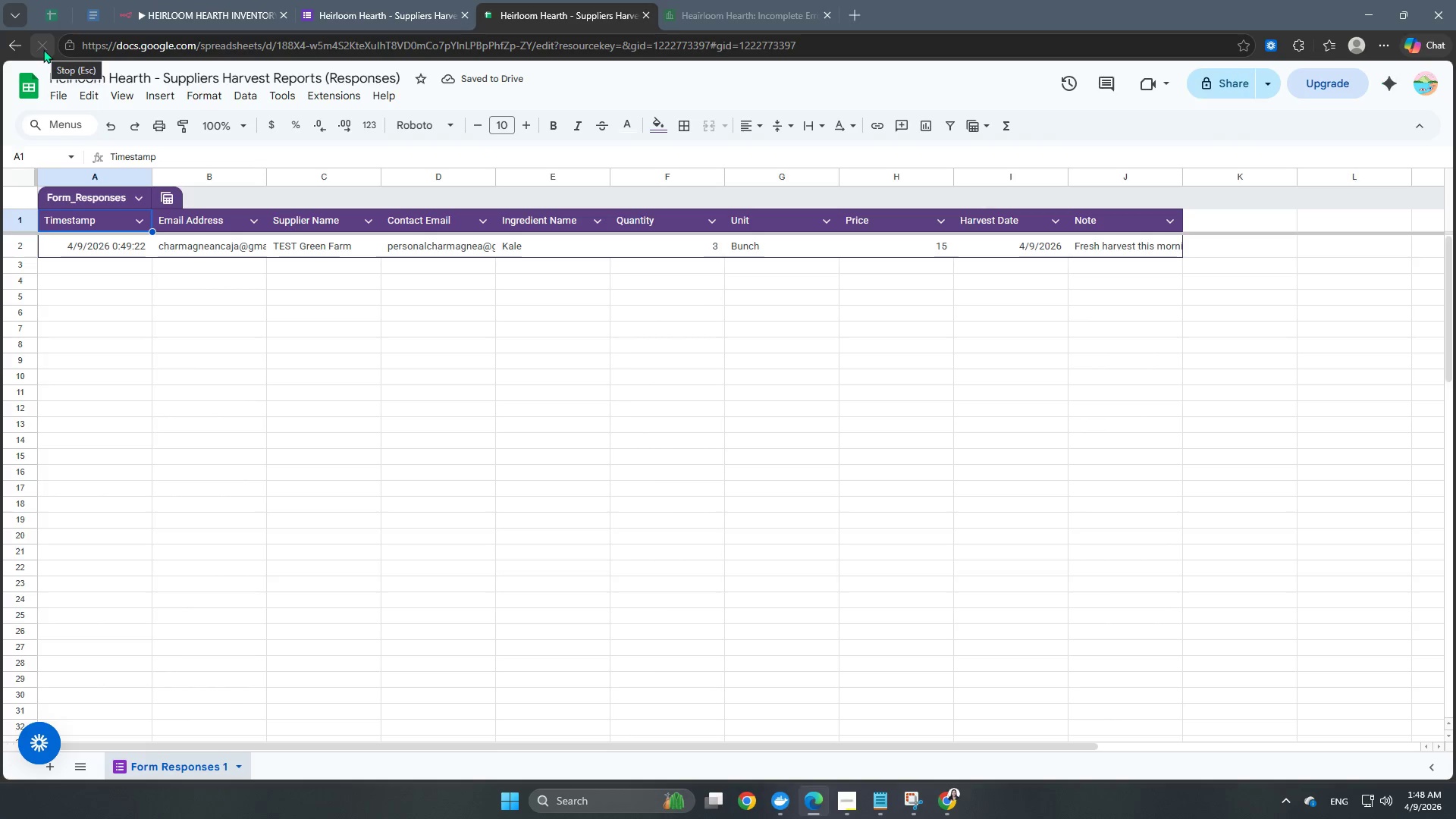 
wait(5.66)
 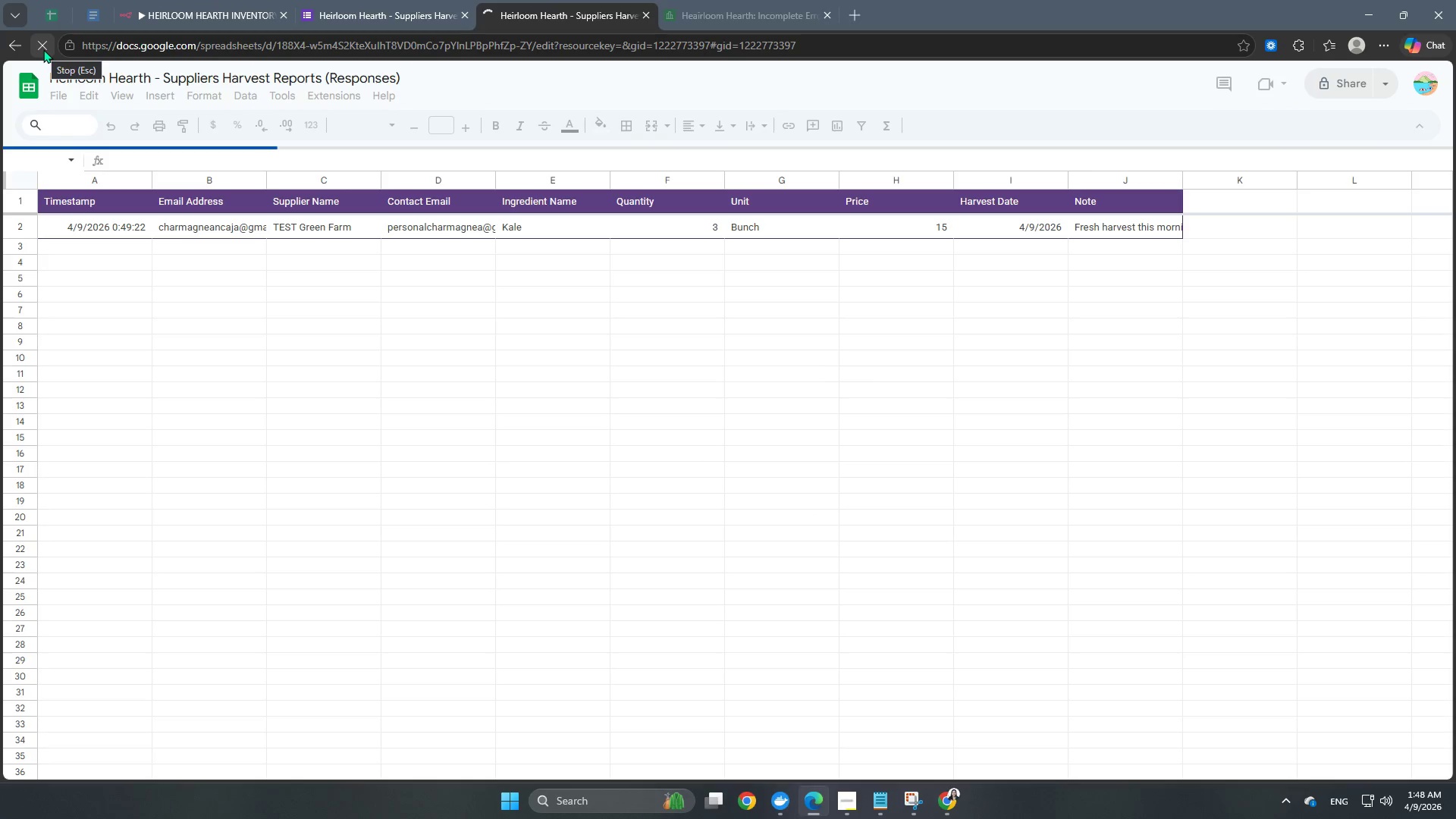 
mouse_move([172, 3])
 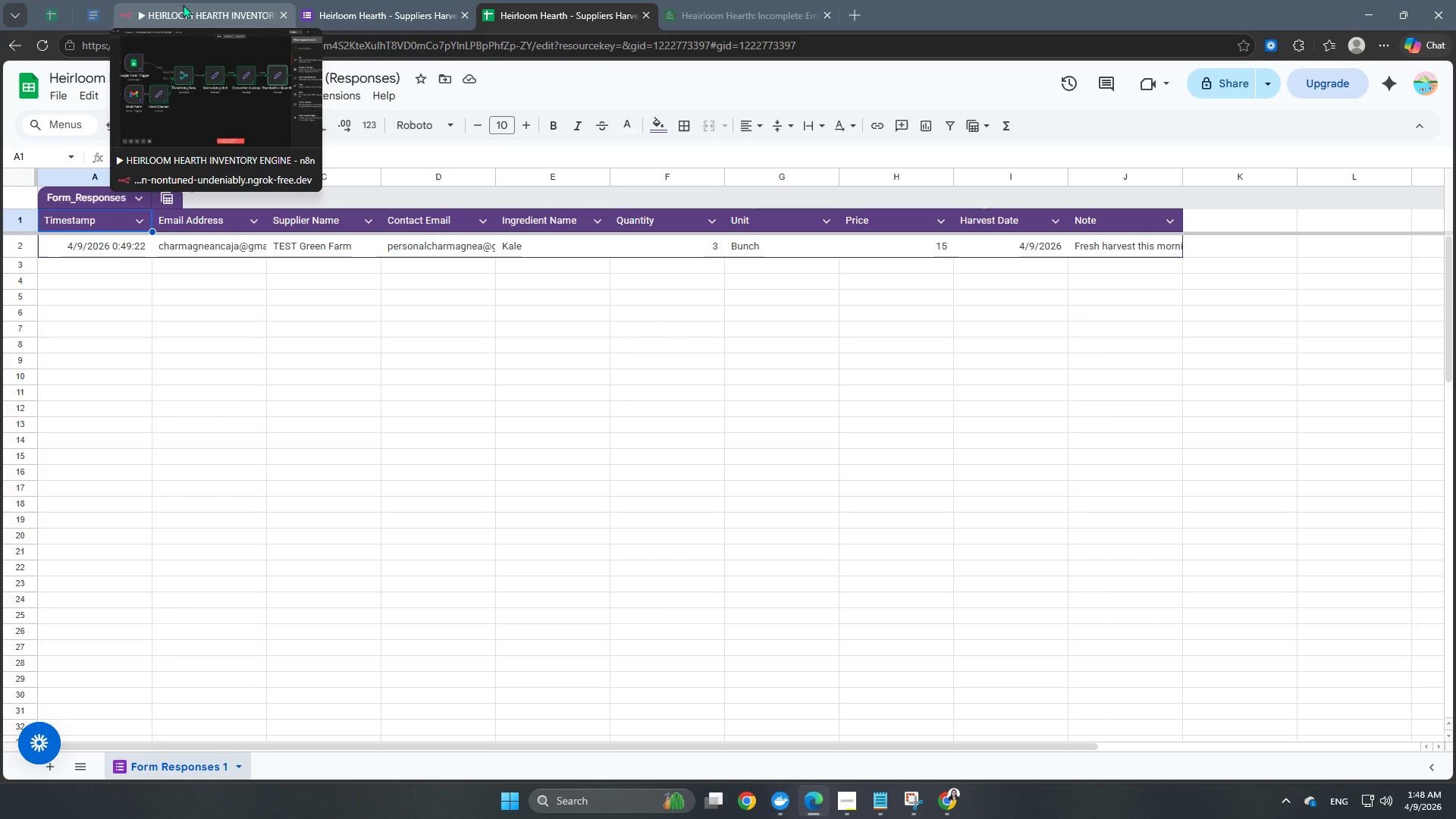 
wait(9.48)
 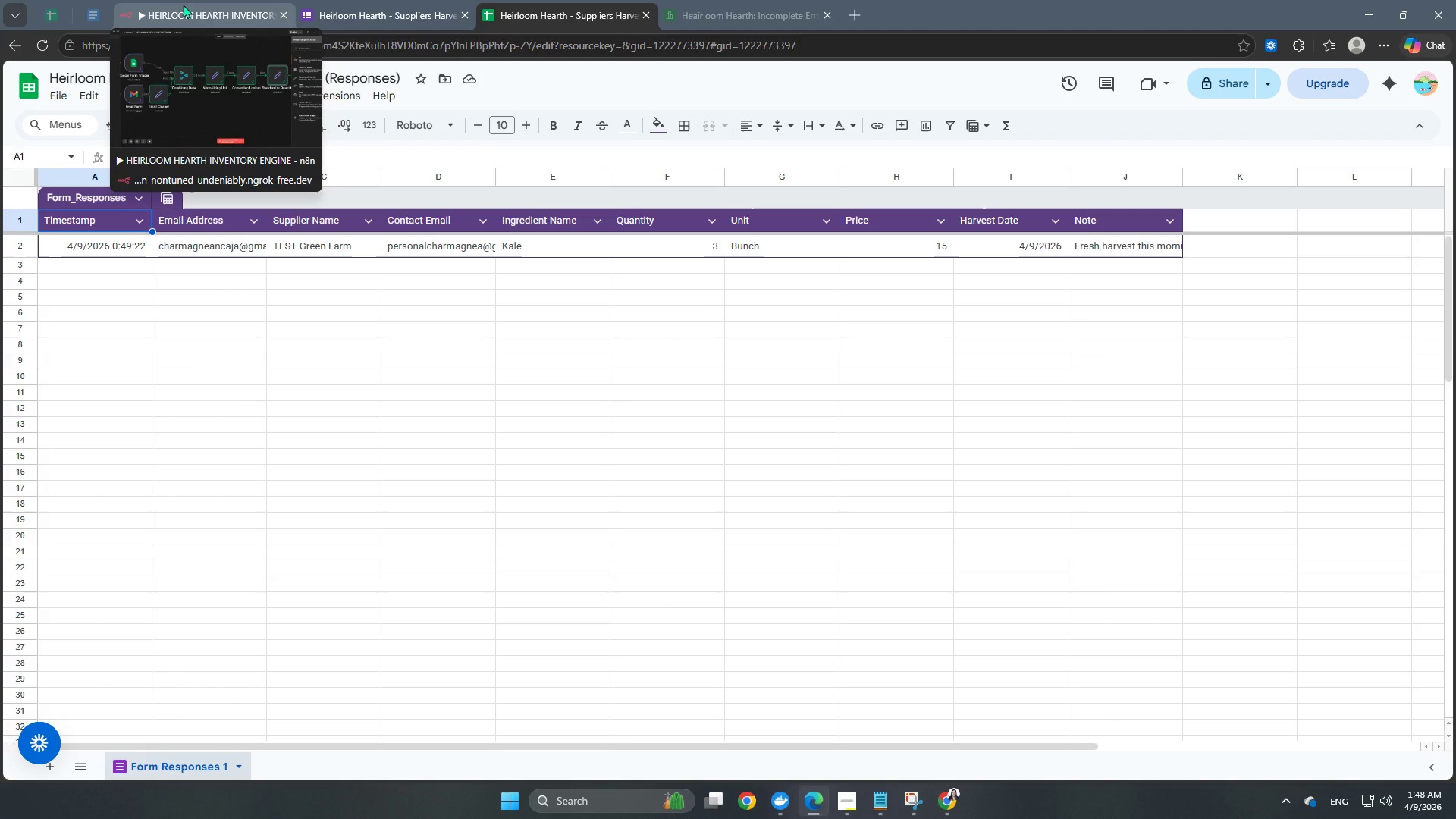 
mouse_move([1184, 232])
 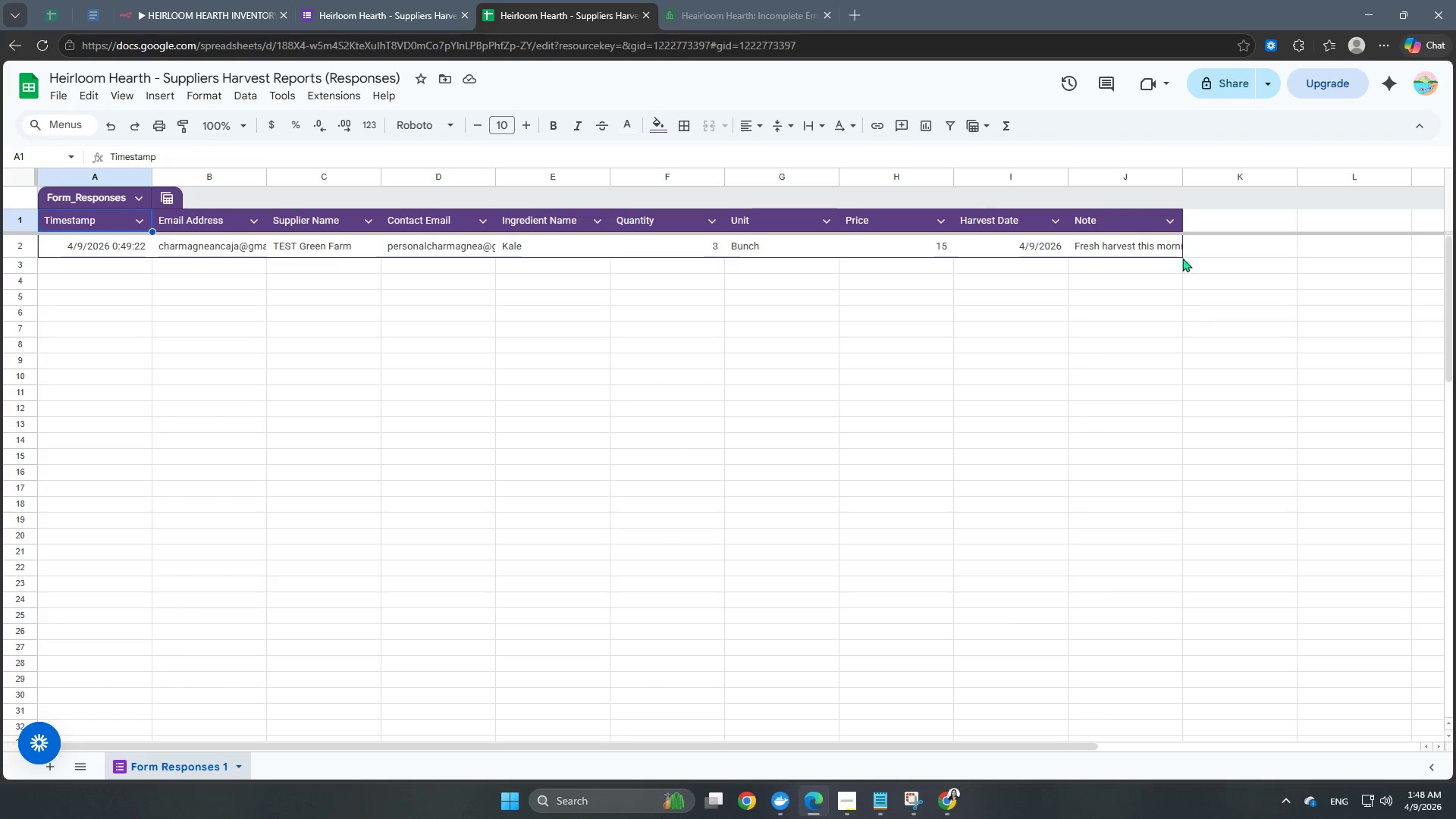 
mouse_move([1182, 210])
 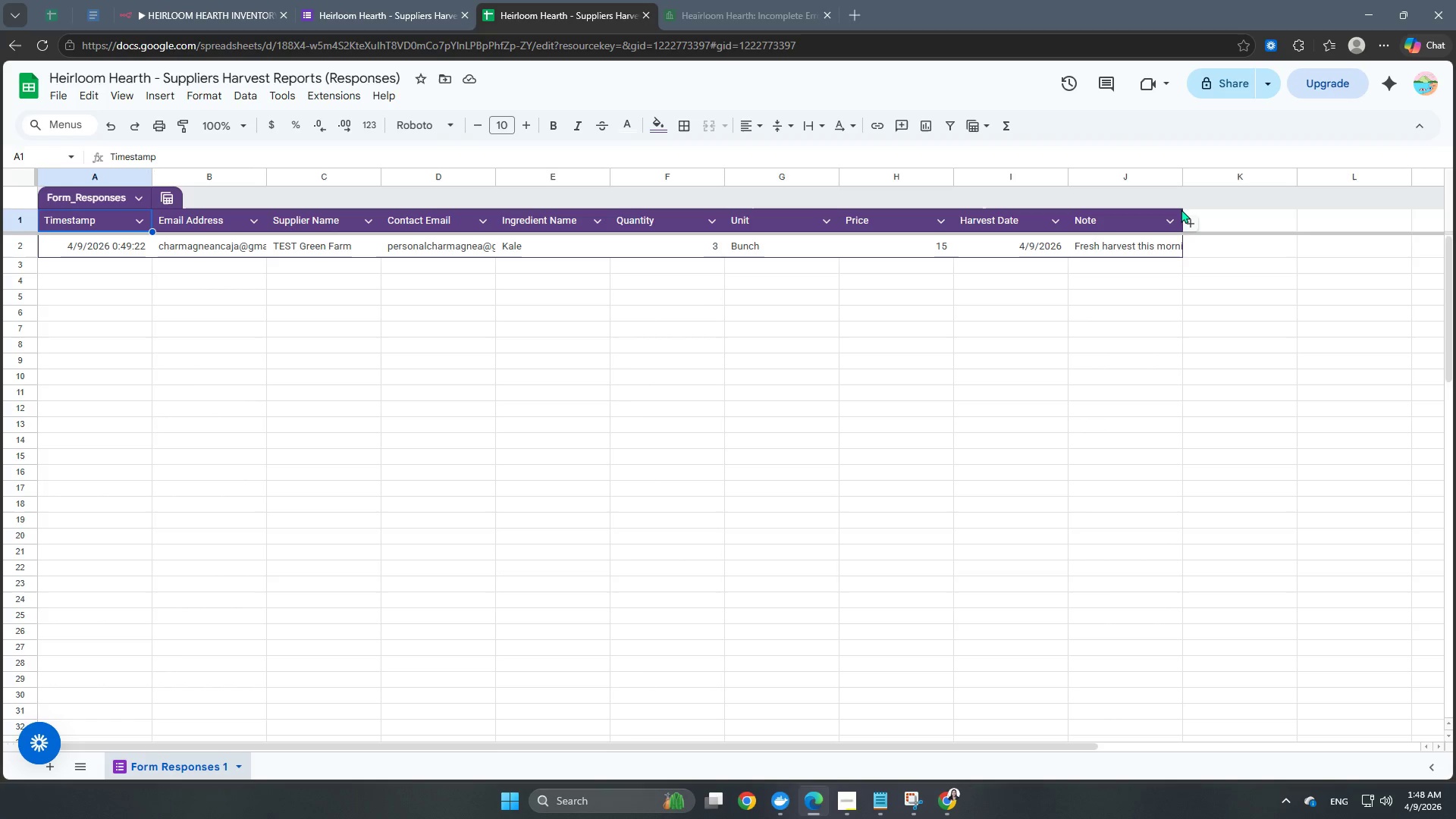 
left_click_drag(start_coordinate=[1181, 209], to_coordinate=[1193, 210])
 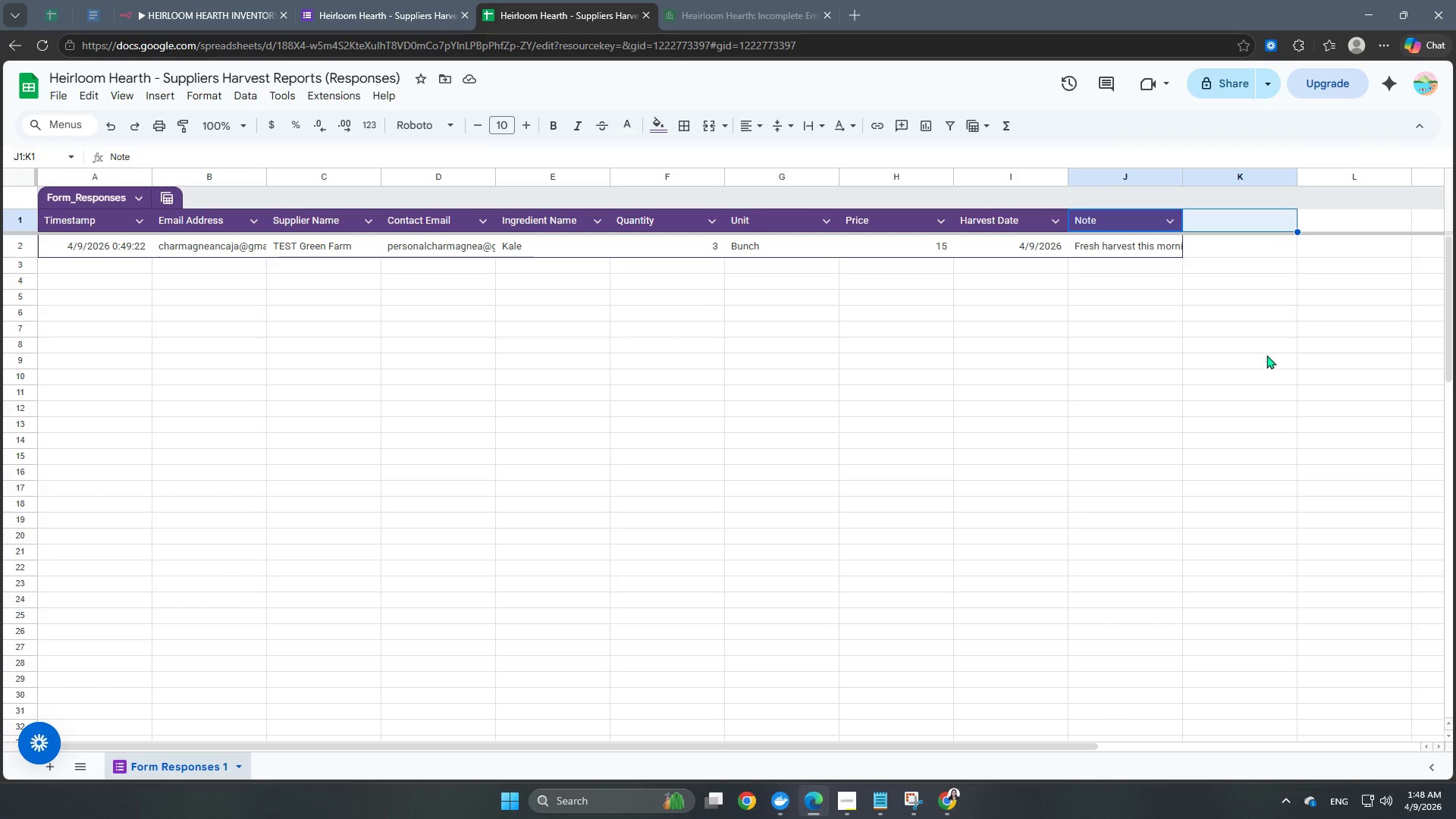 
left_click([1266, 355])
 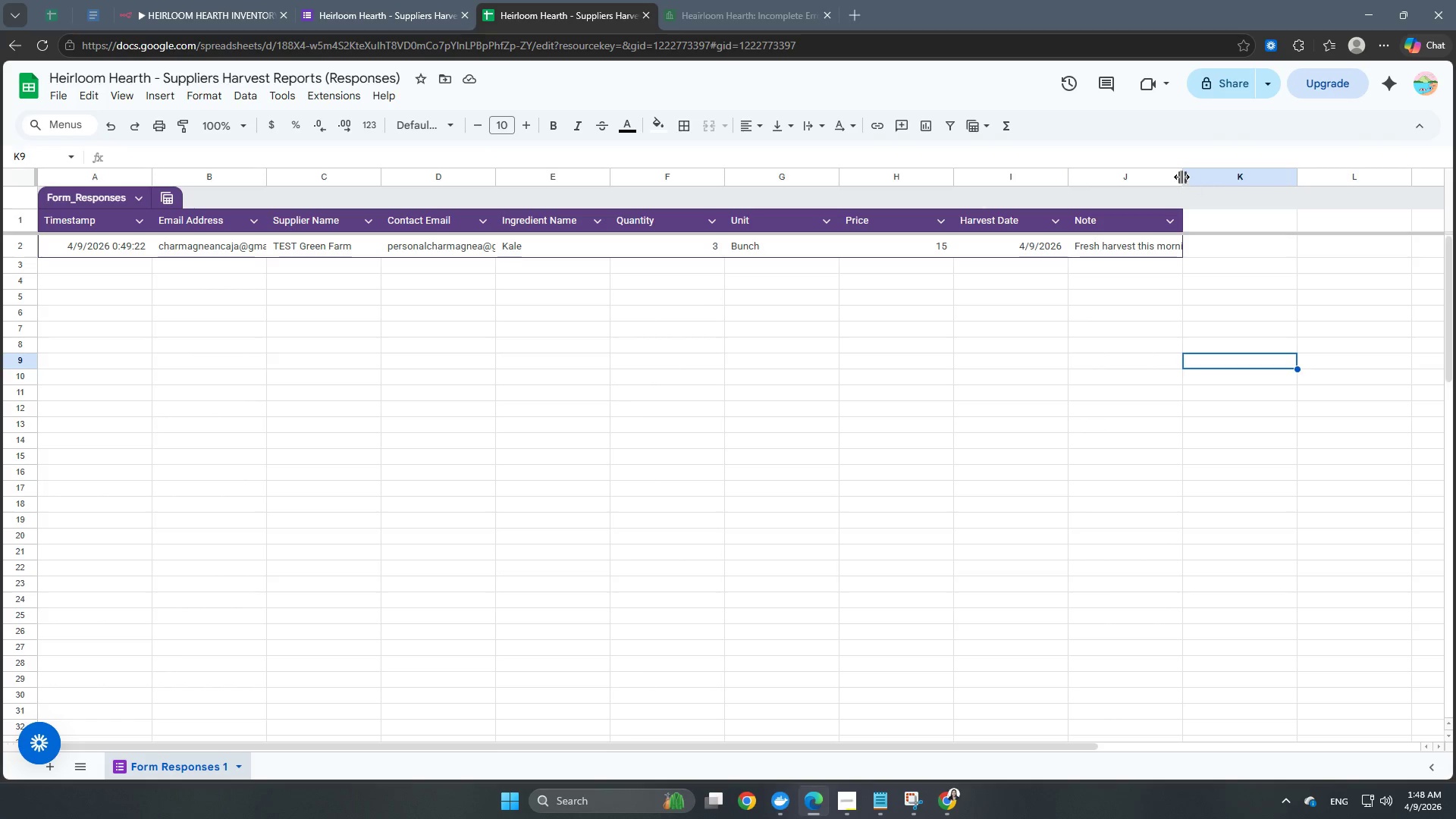 
left_click_drag(start_coordinate=[1181, 177], to_coordinate=[1257, 190])
 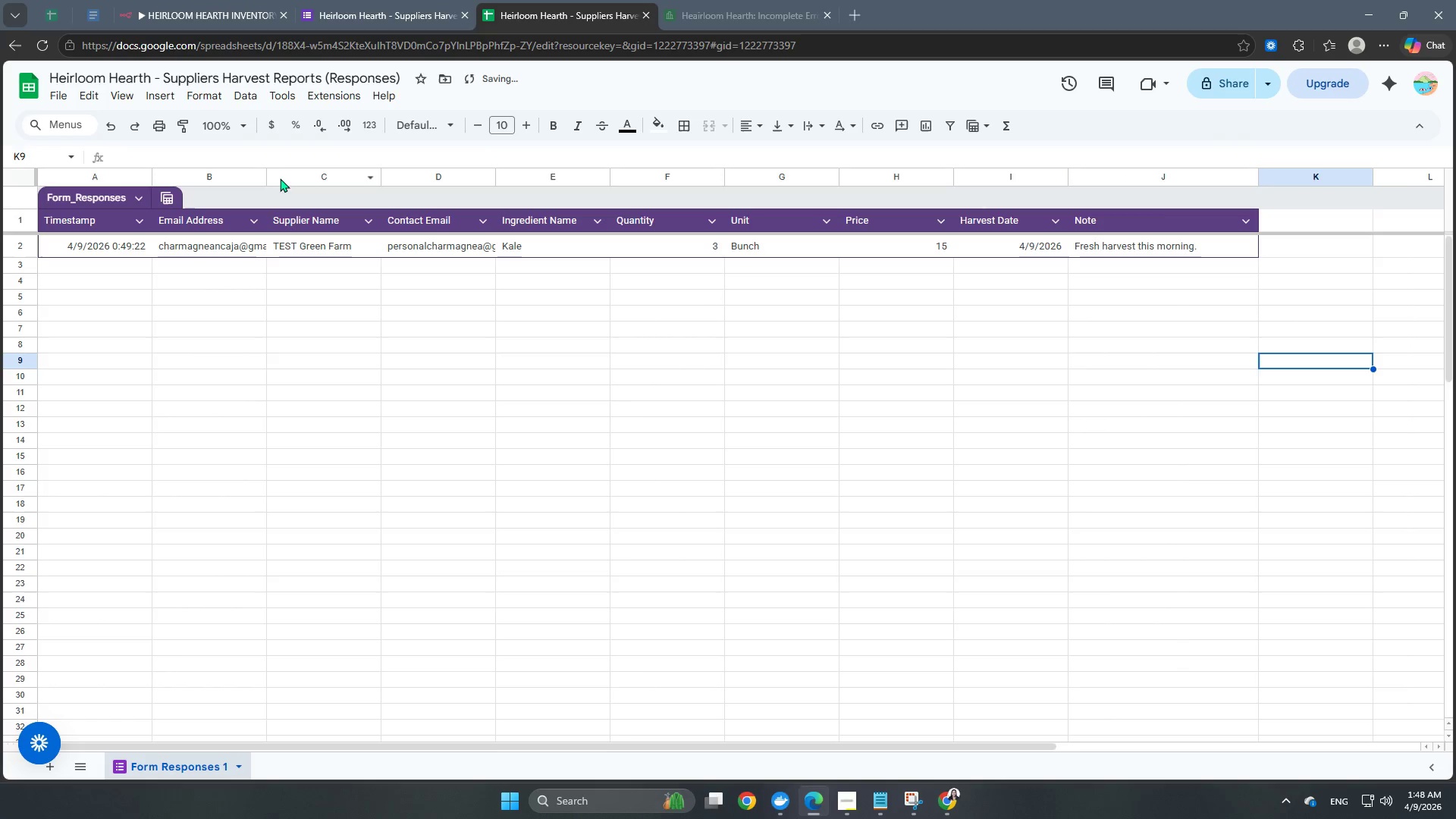 
left_click_drag(start_coordinate=[268, 177], to_coordinate=[305, 187])
 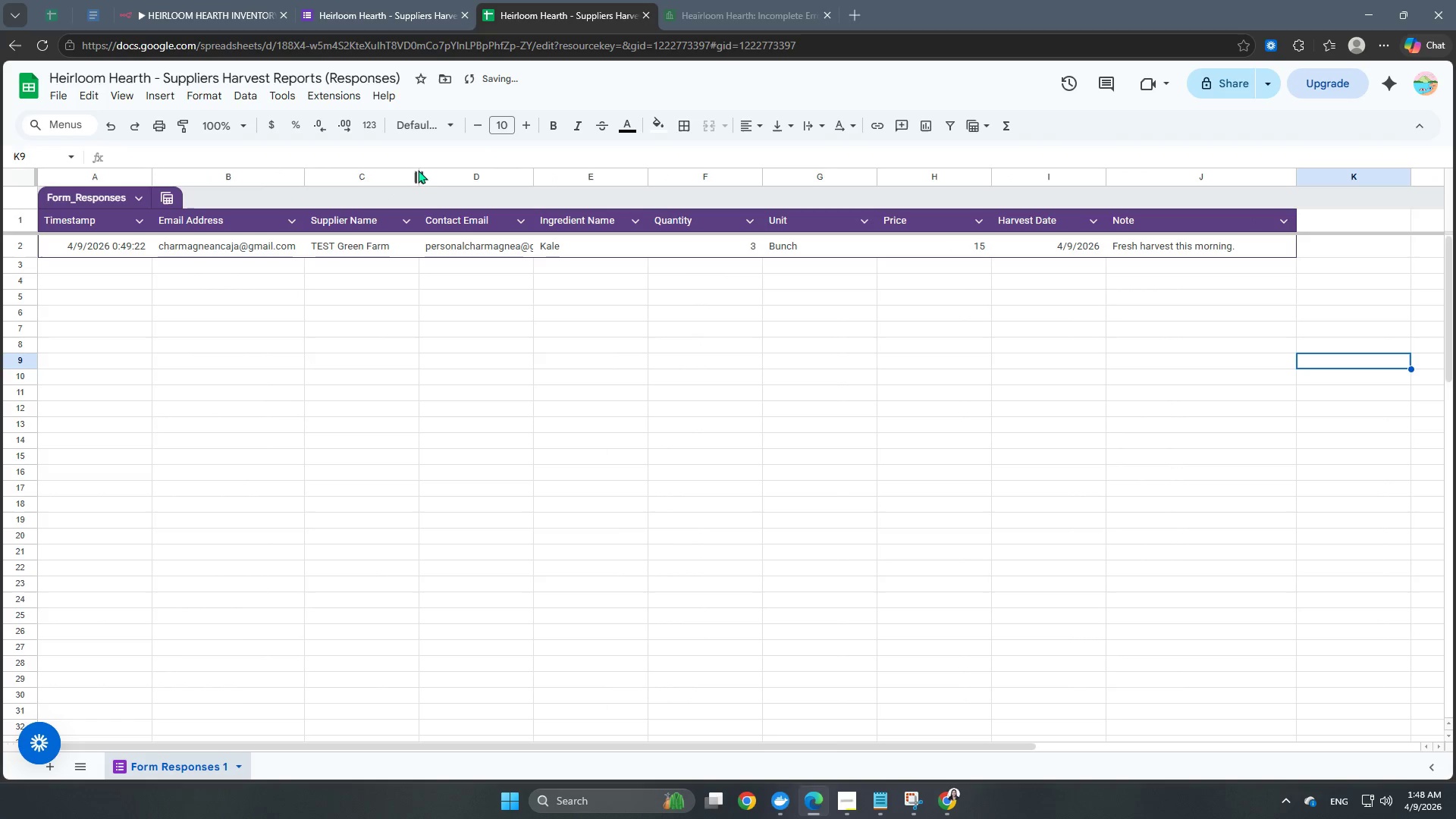 
left_click_drag(start_coordinate=[417, 174], to_coordinate=[479, 190])
 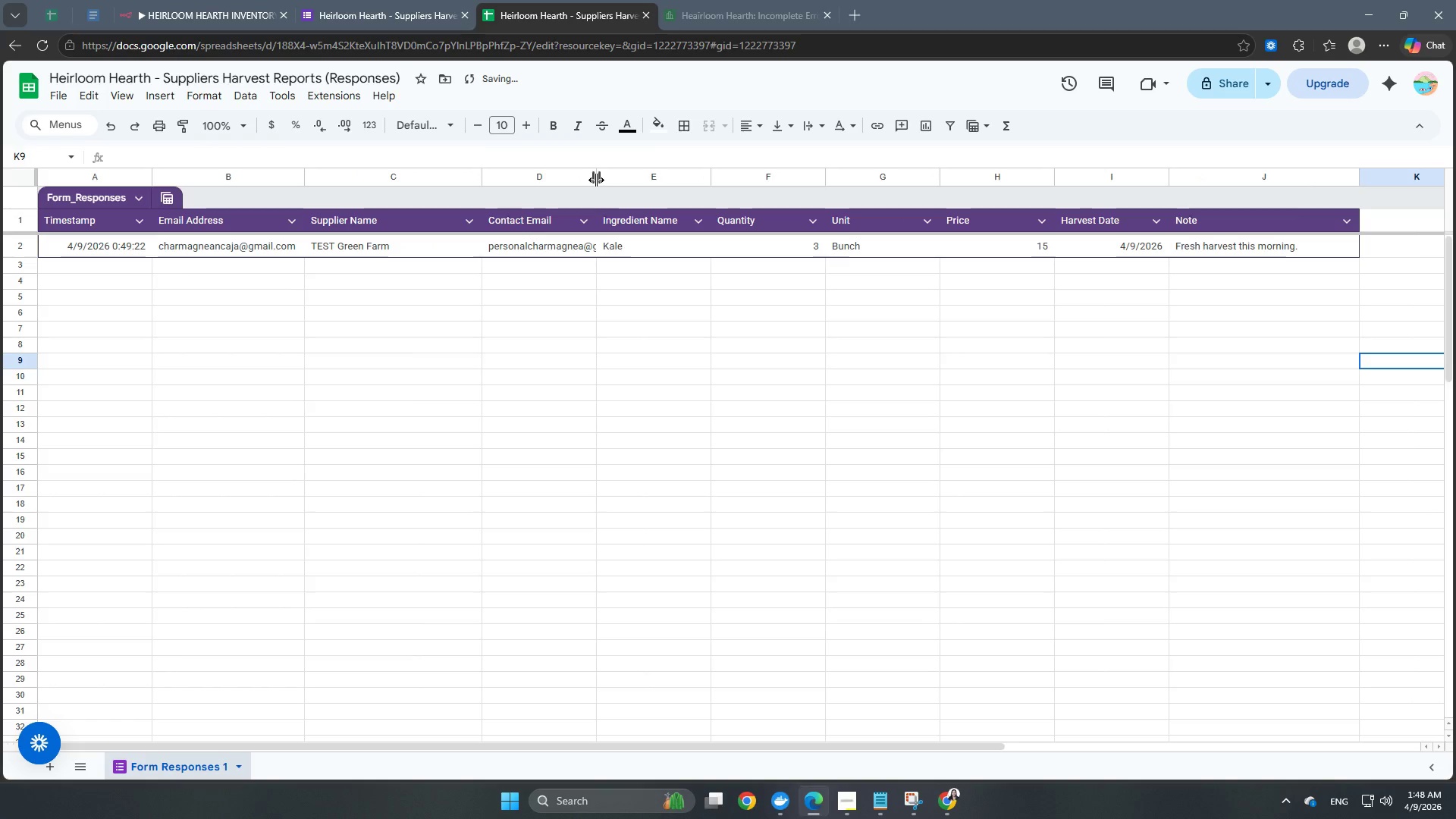 
left_click_drag(start_coordinate=[596, 180], to_coordinate=[632, 190])
 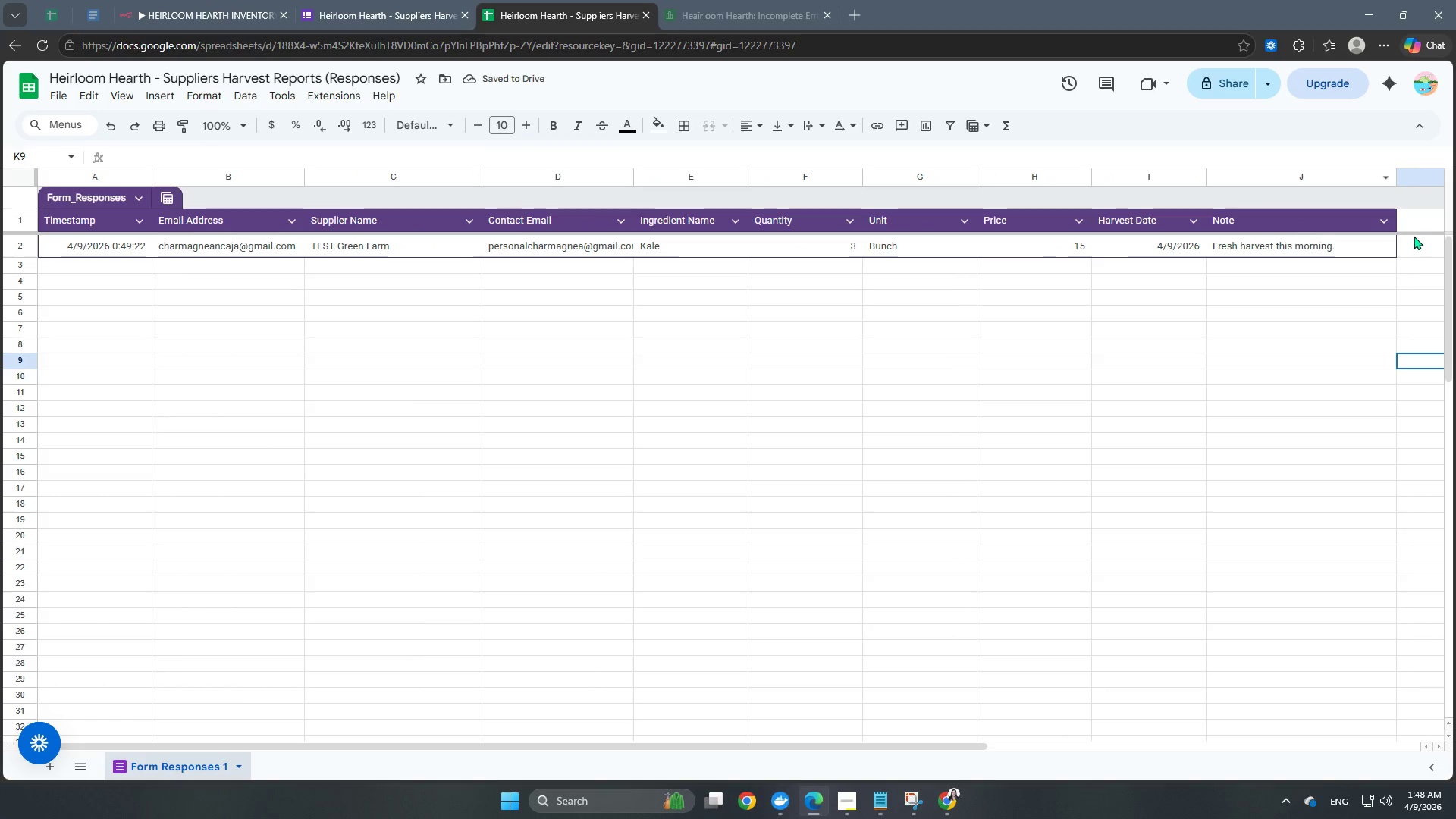 
wait(6.33)
 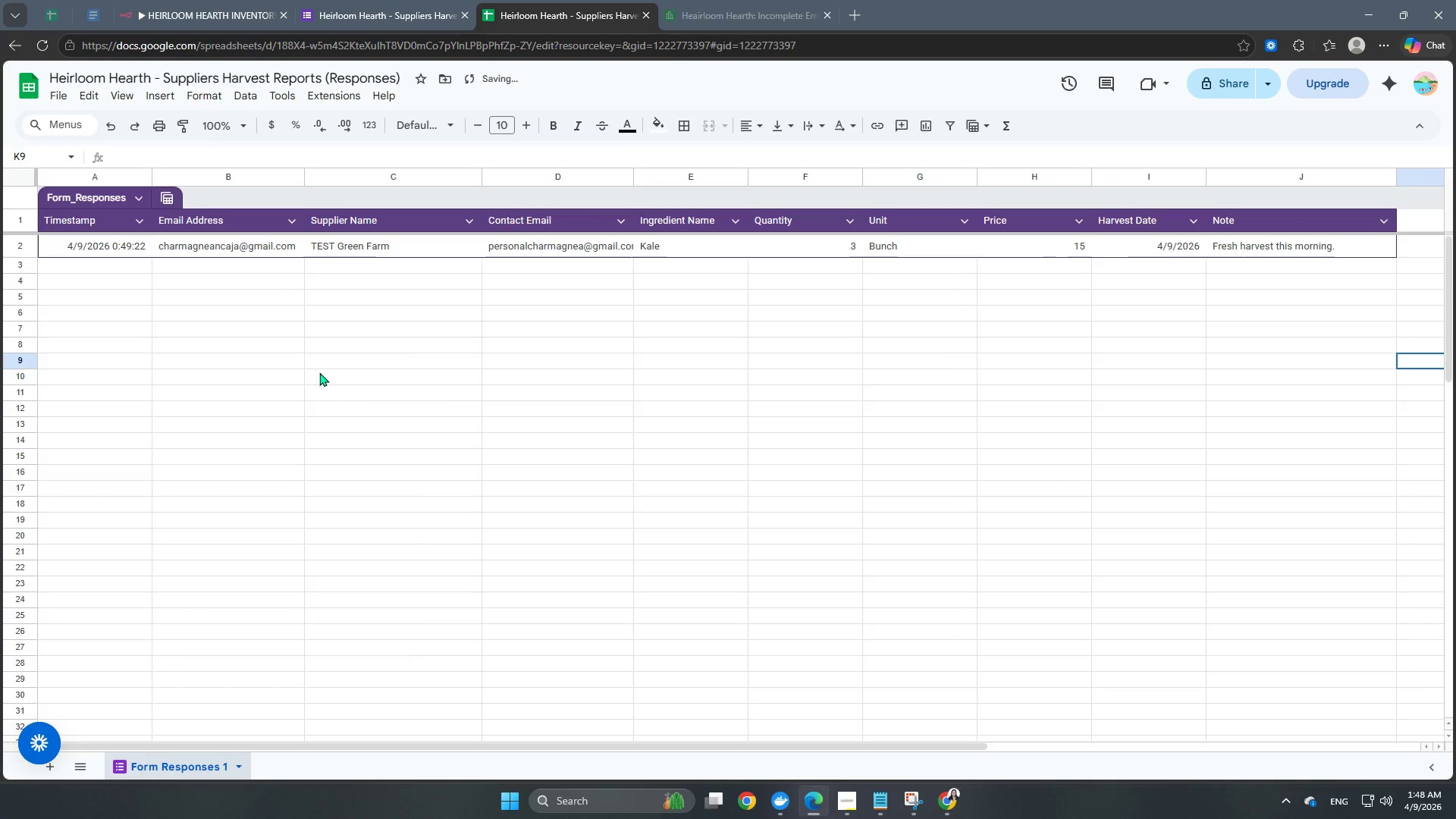 
left_click_drag(start_coordinate=[1395, 177], to_coordinate=[1426, 181])
 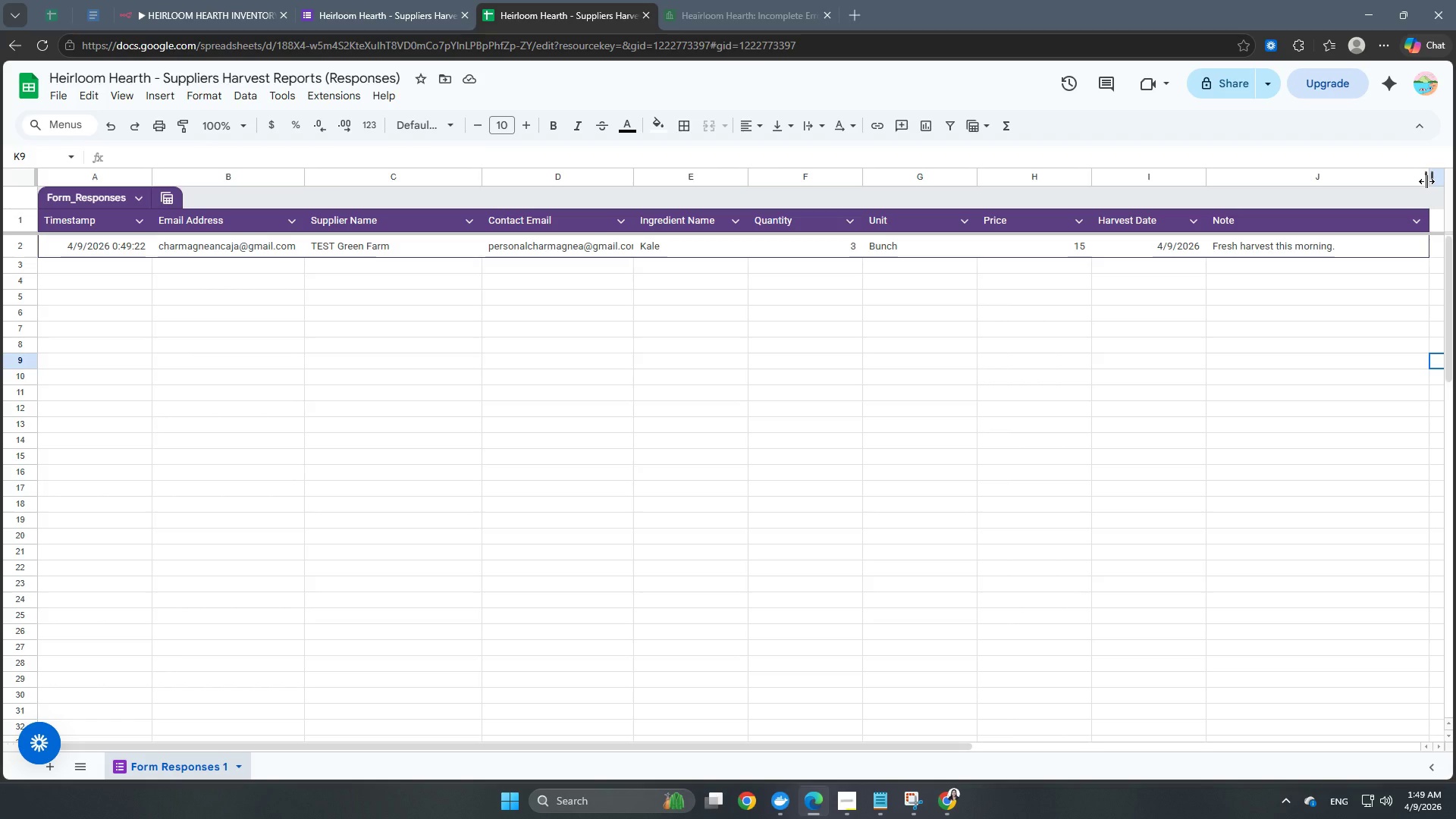 
wait(7.75)
 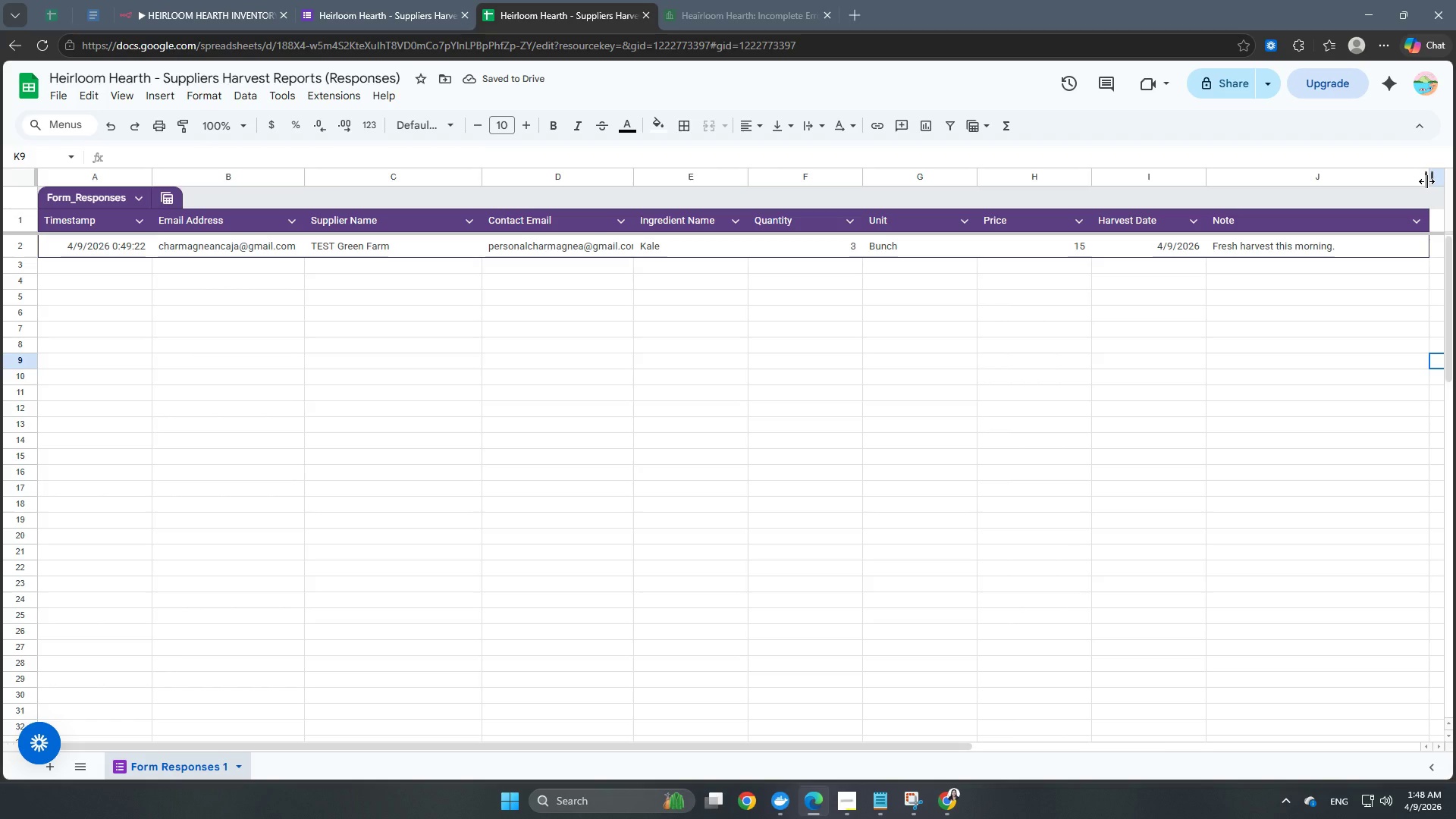 
left_click([693, 3])
 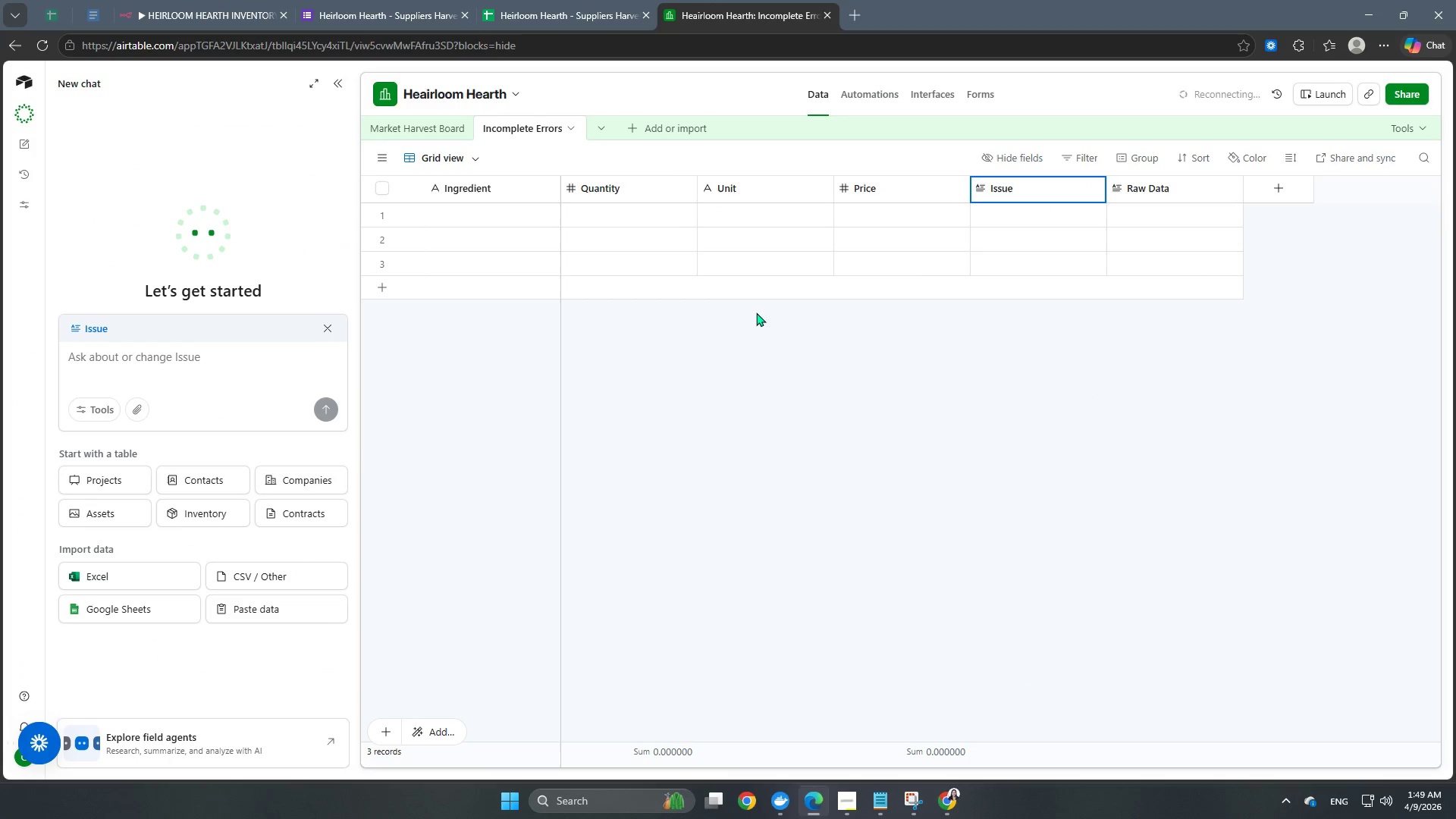 
scroll: coordinate [755, 318], scroll_direction: up, amount: 1.0
 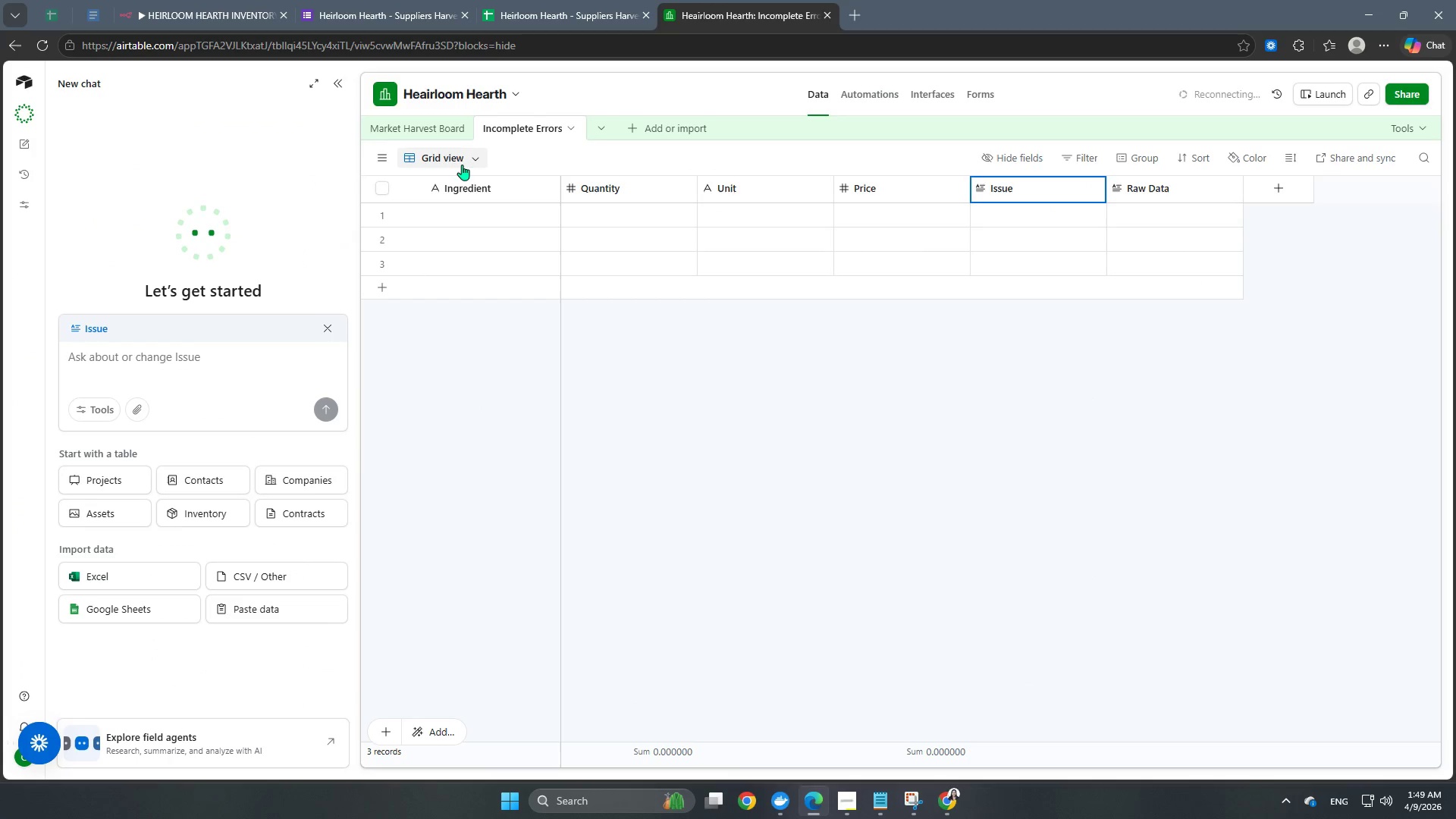 
left_click([423, 139])
 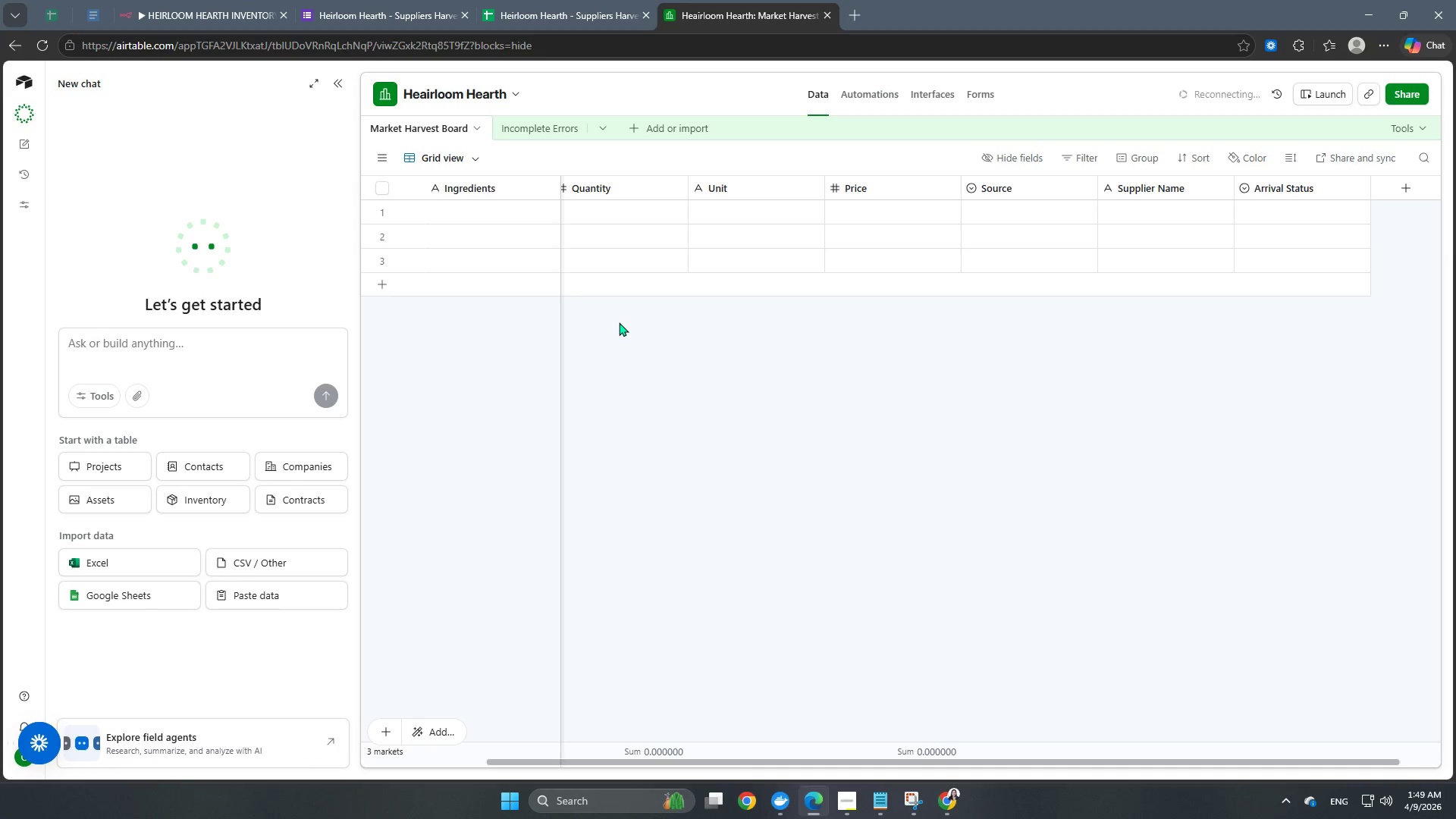 
wait(7.91)
 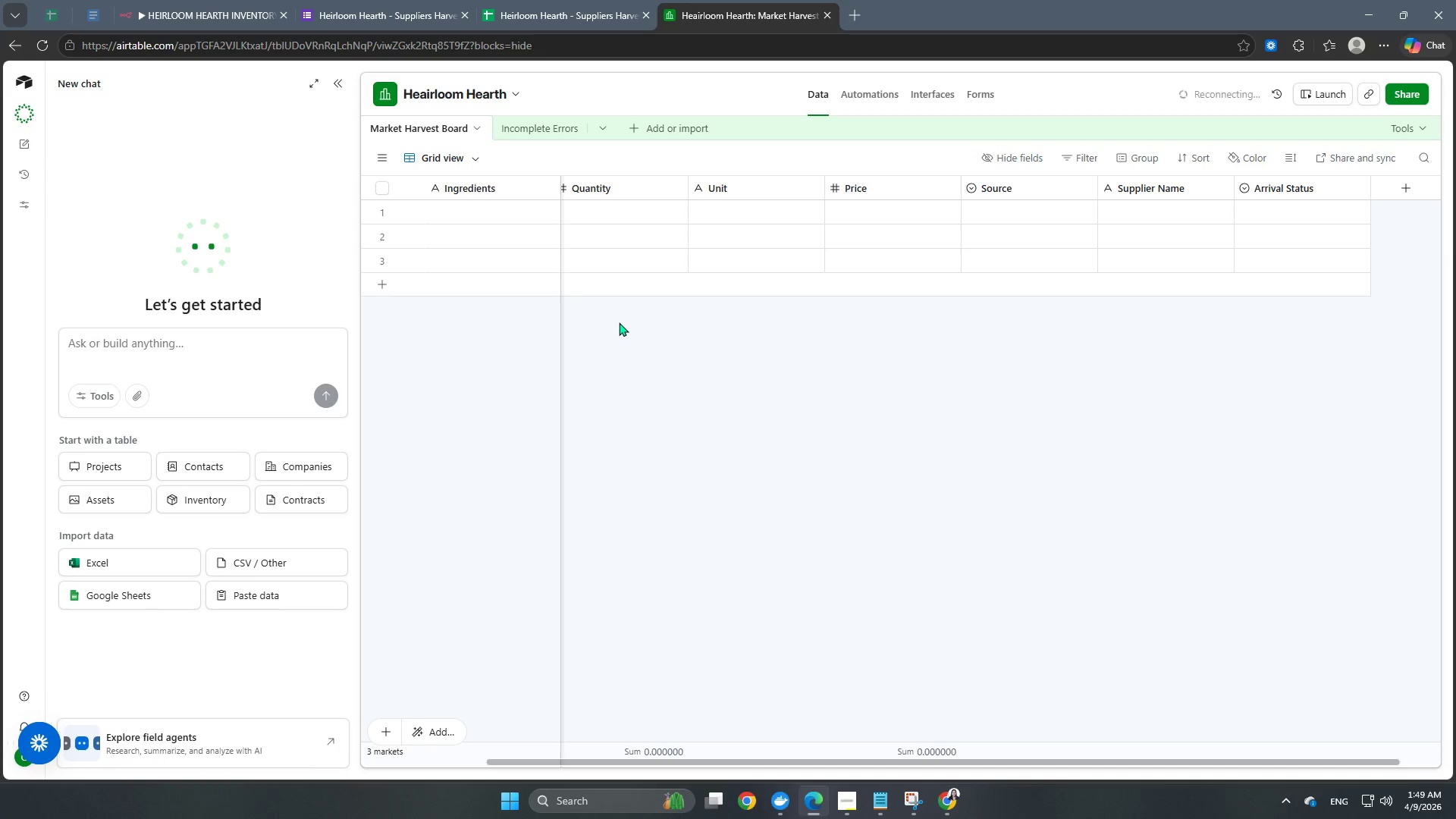 
left_click([200, 3])
 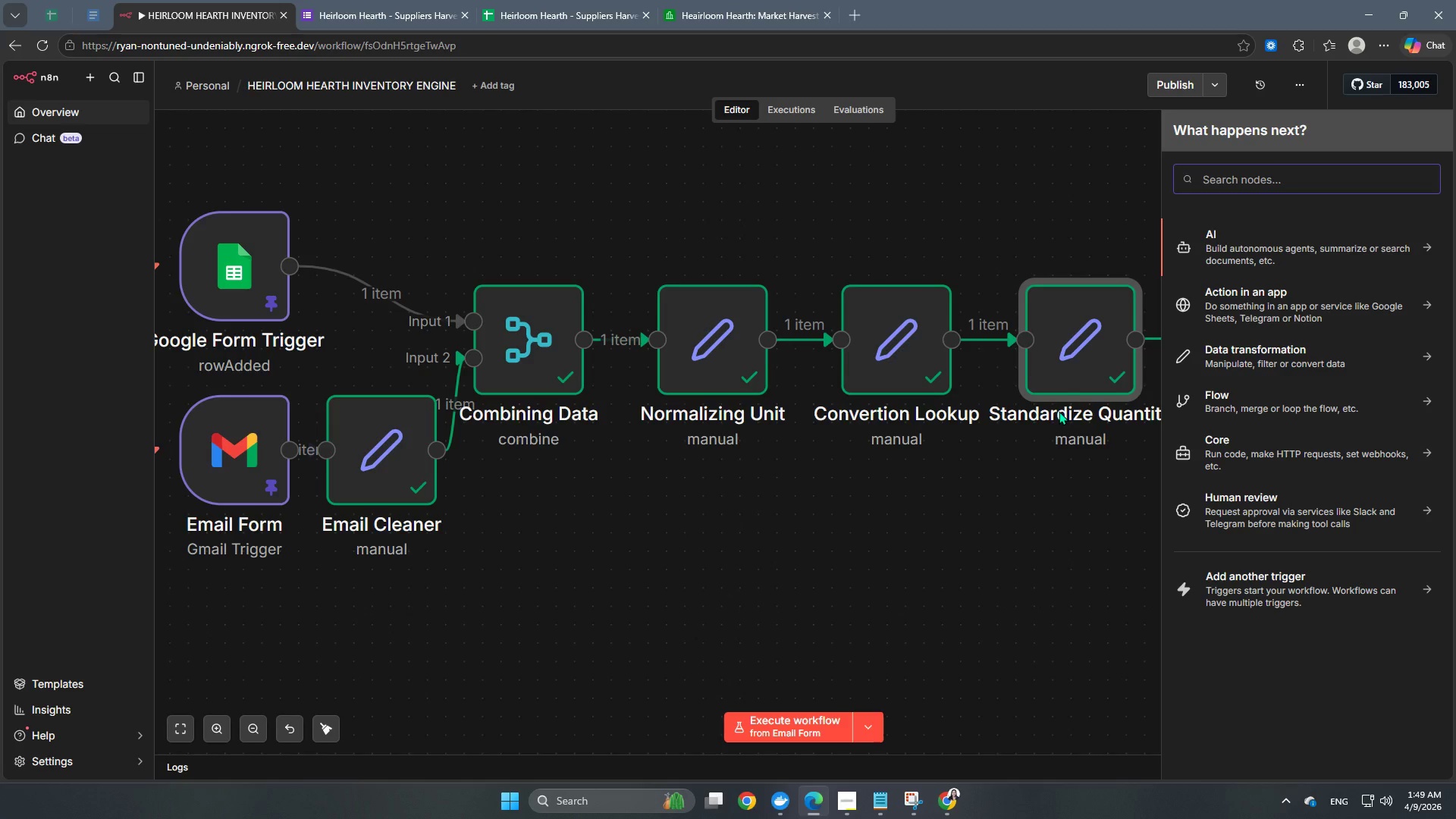 
wait(12.25)
 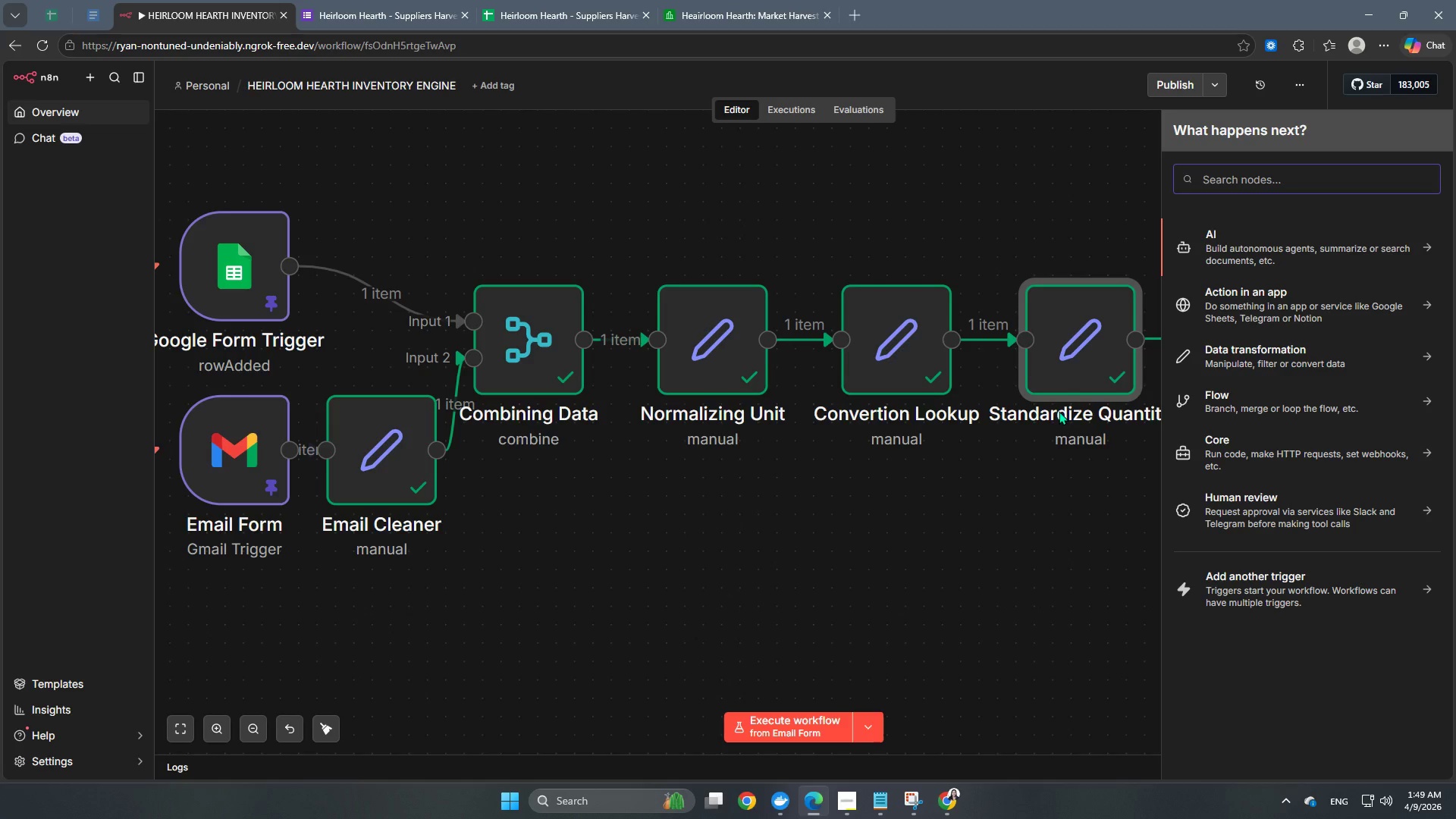 
left_click([811, 806])